 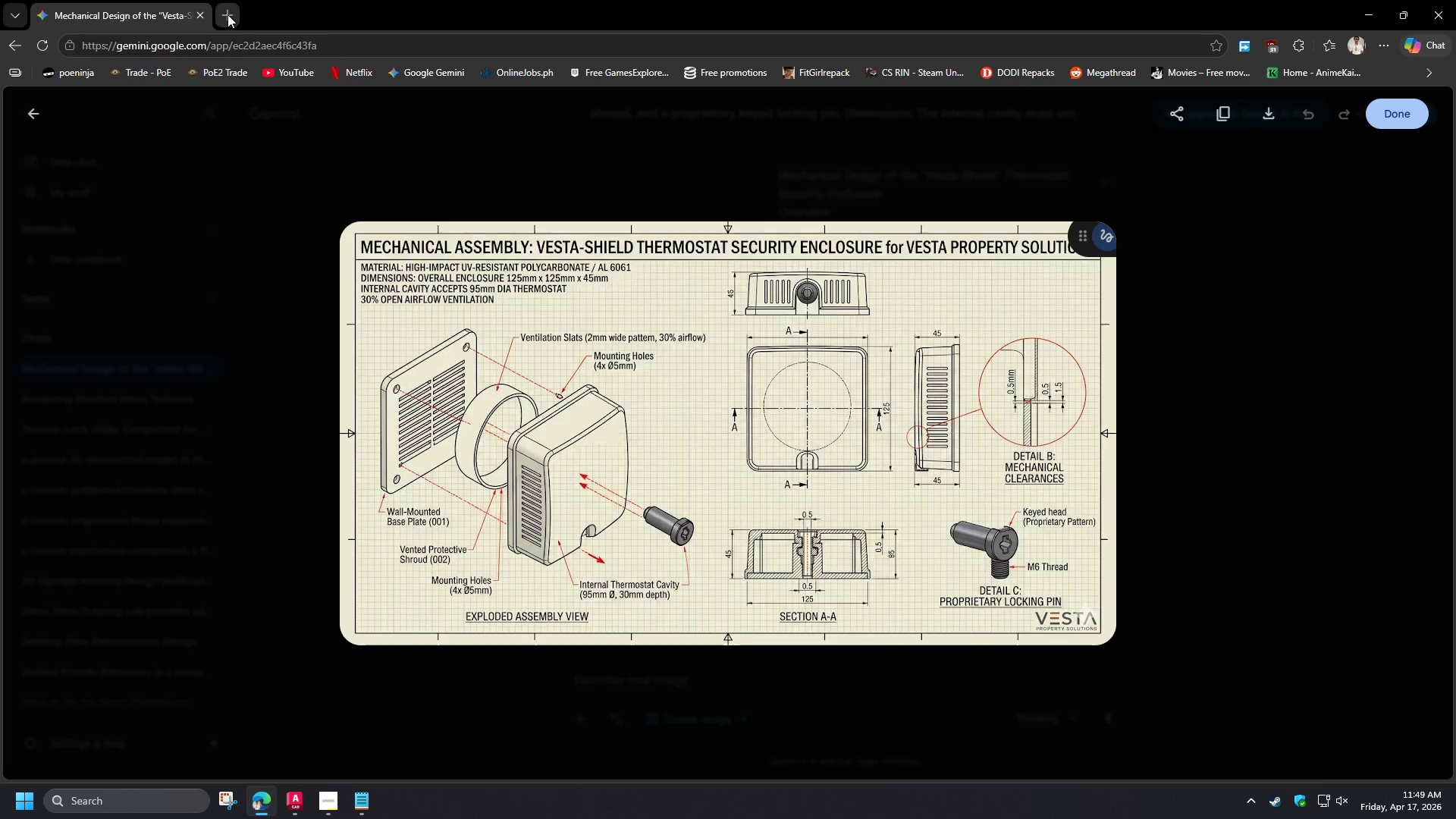 
key(Control+V)
 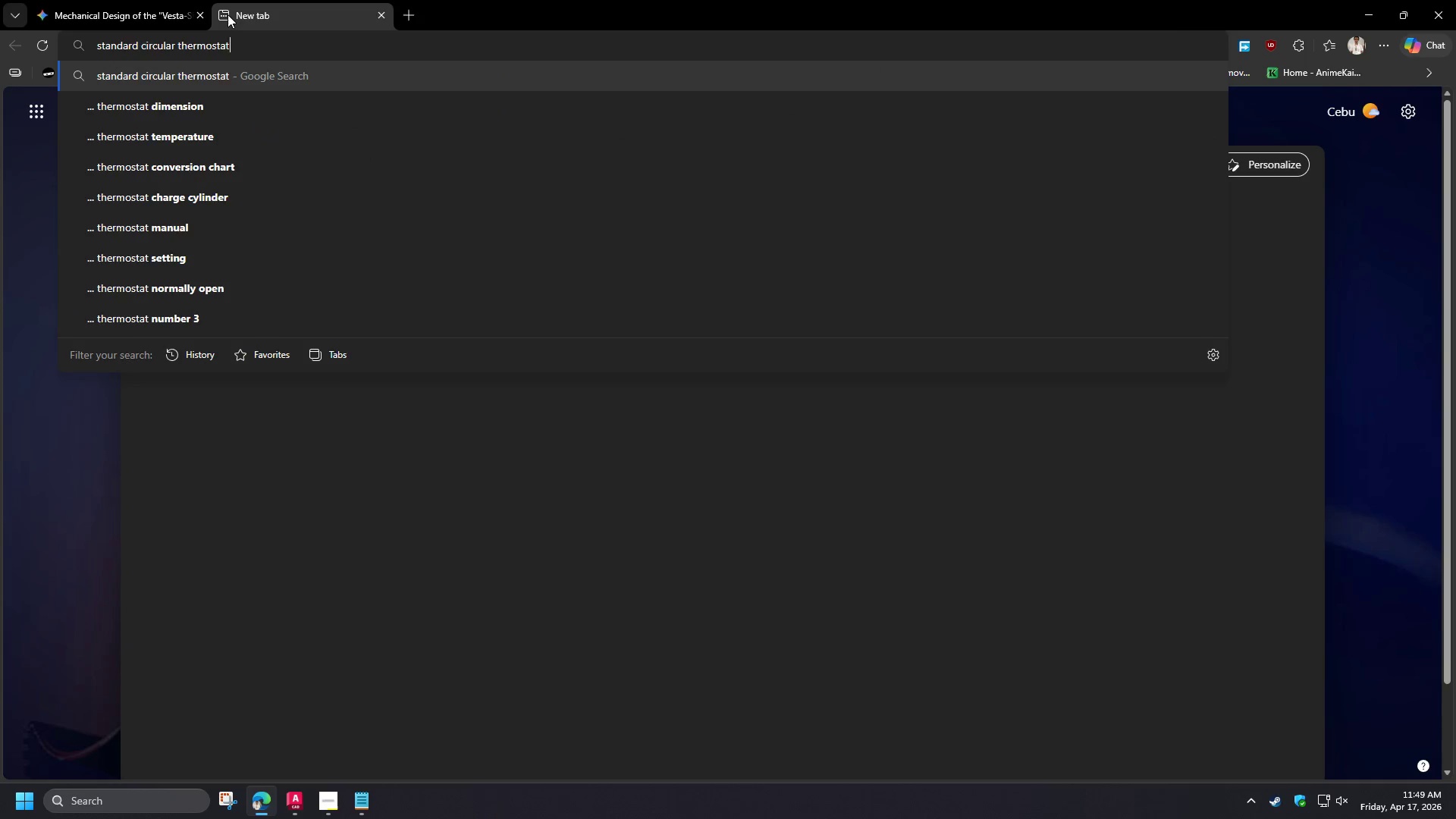 
key(NumpadEnter)
 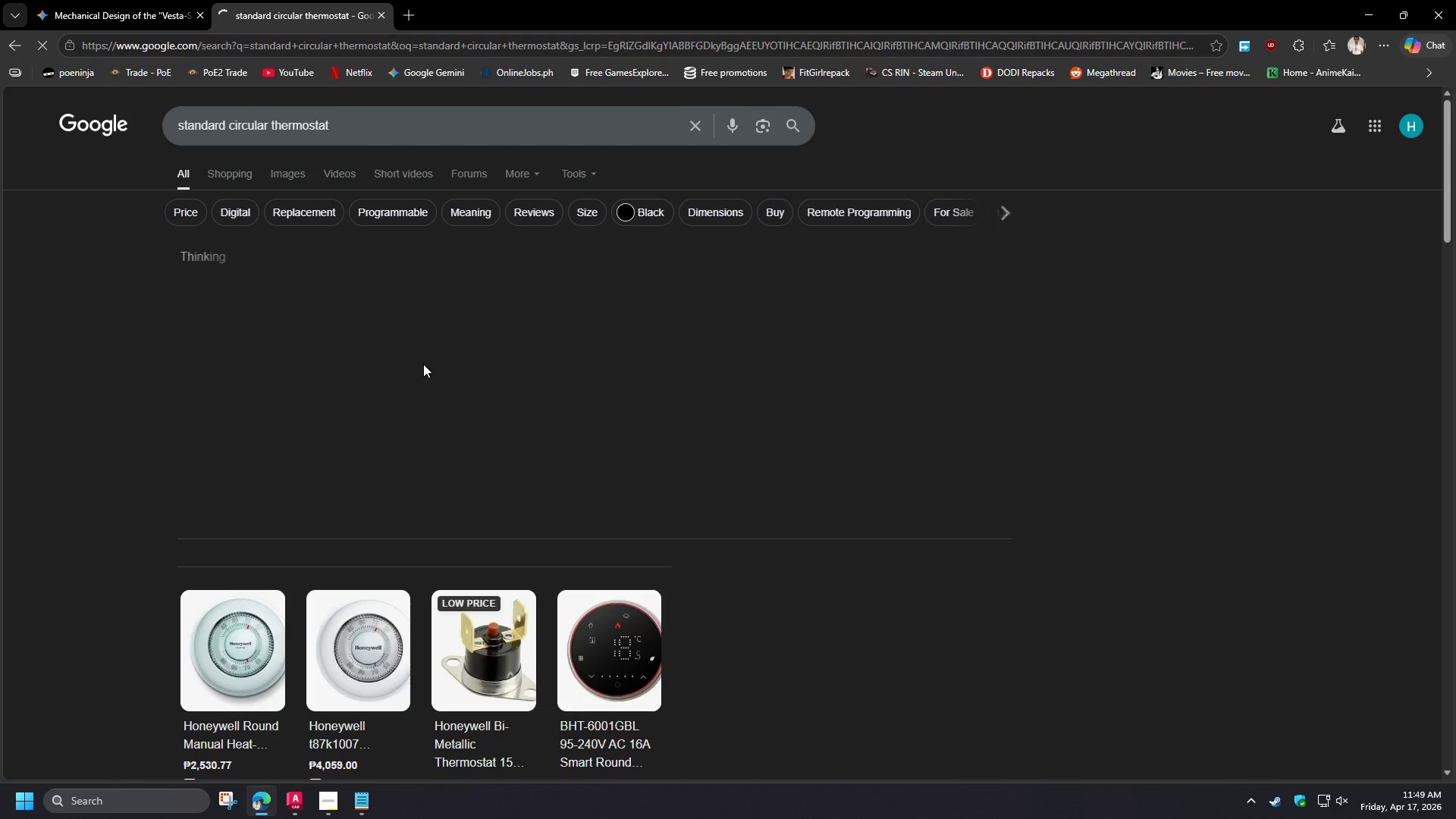 
mouse_move([426, 393])
 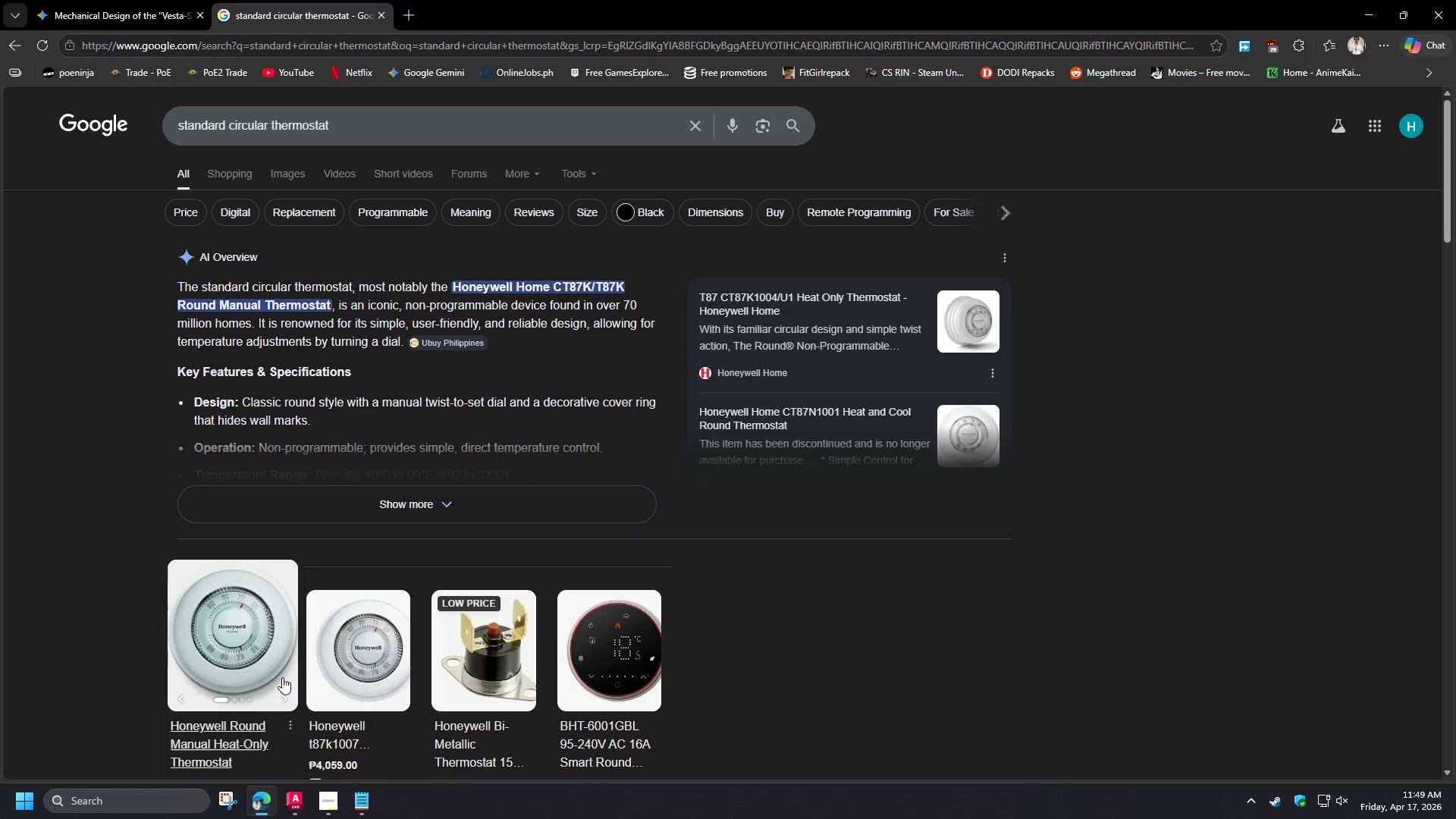 
wait(15.18)
 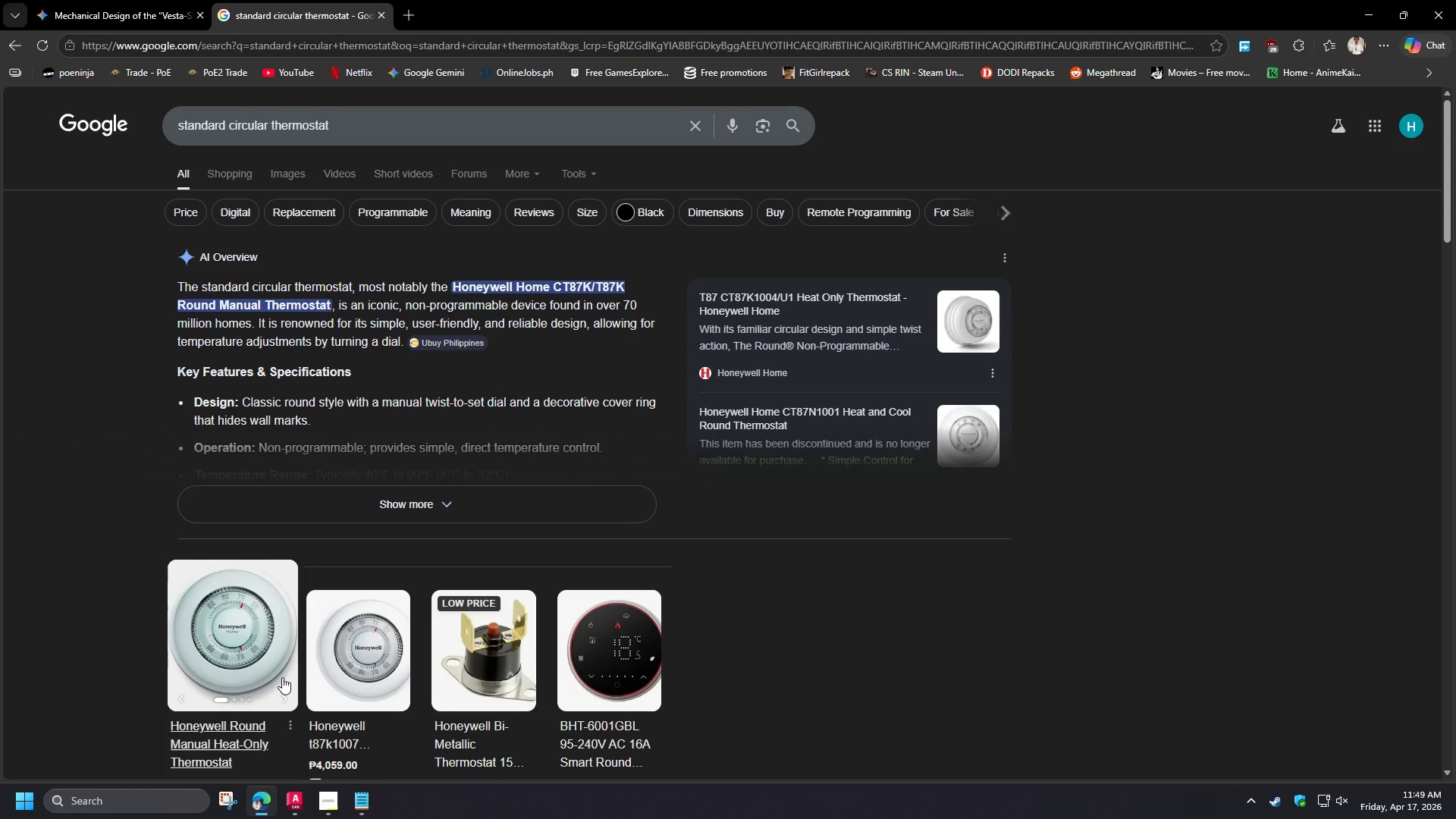 
scroll: coordinate [623, 667], scroll_direction: down, amount: 5.0
 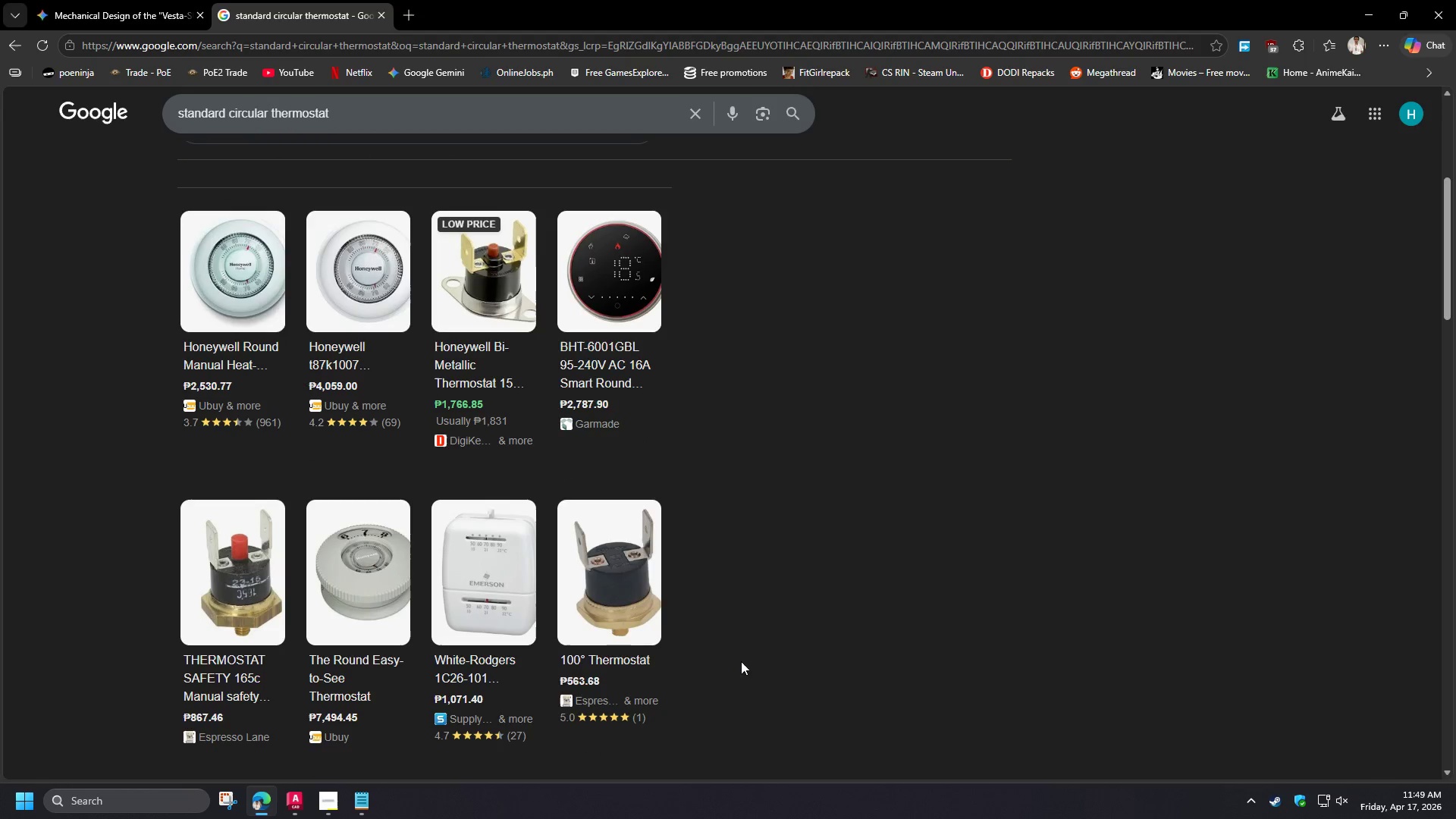 
mouse_move([341, 633])
 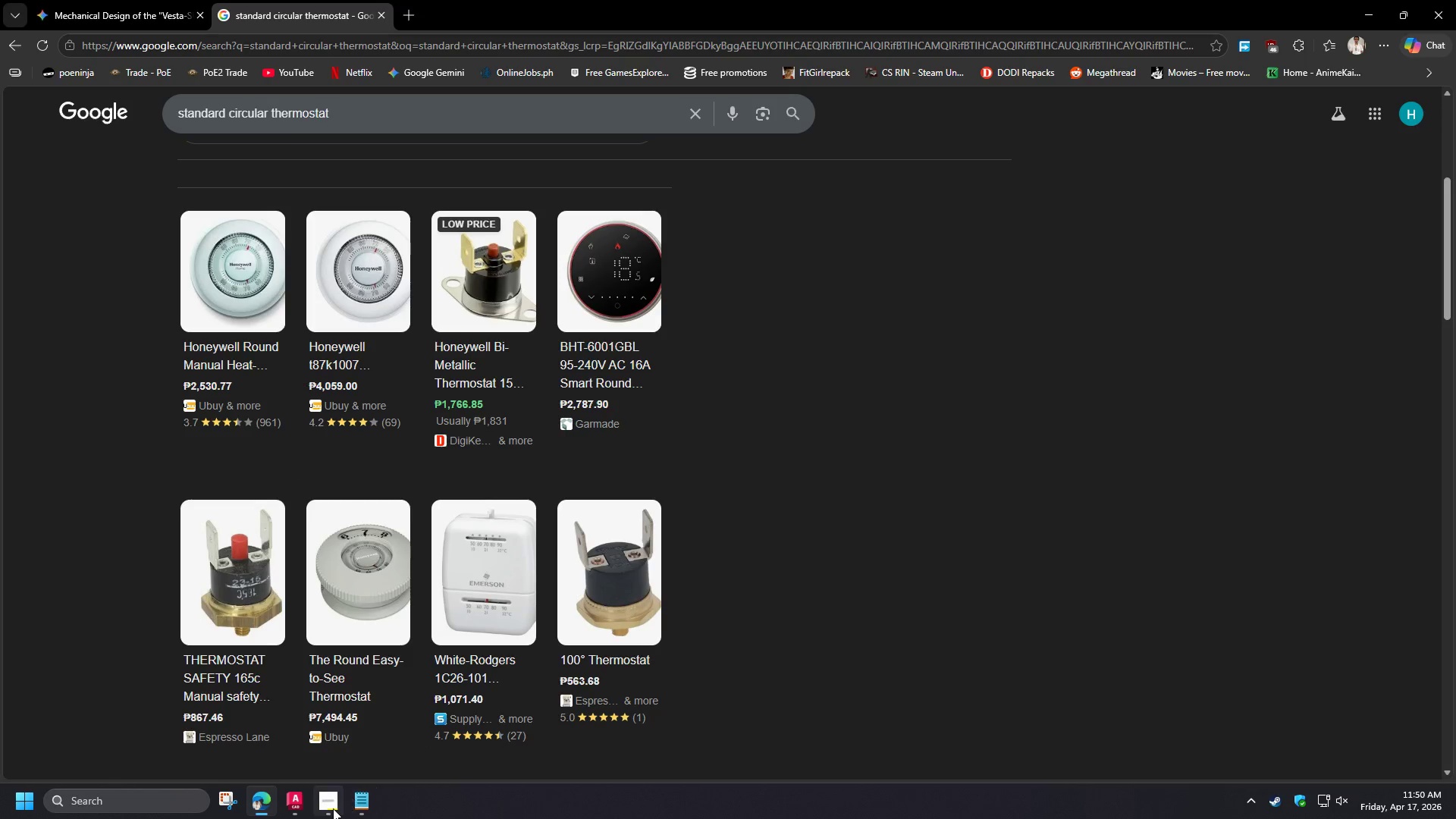 
left_click([333, 808])